 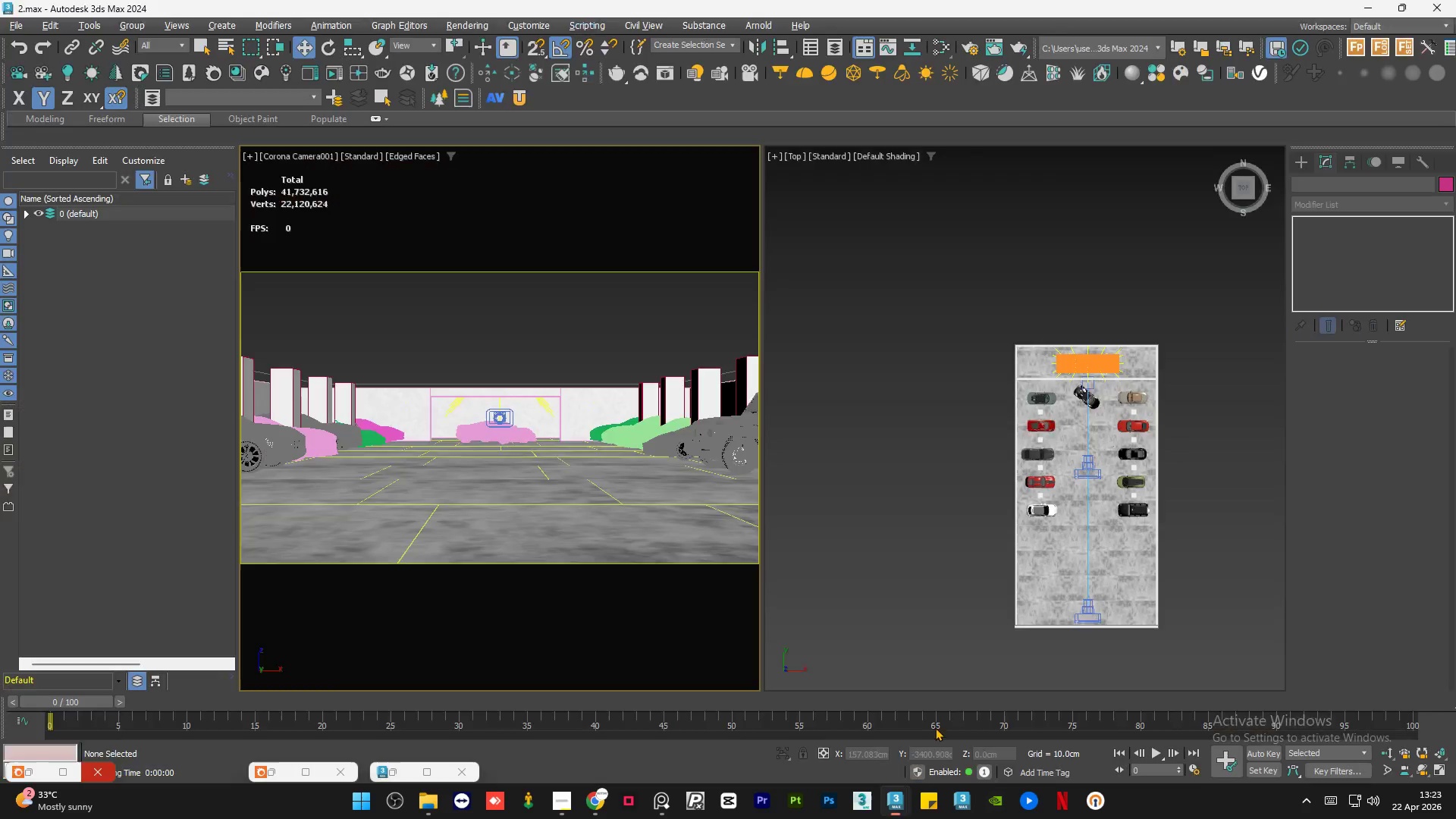 
scroll: coordinate [1073, 366], scroll_direction: up, amount: 4.0
 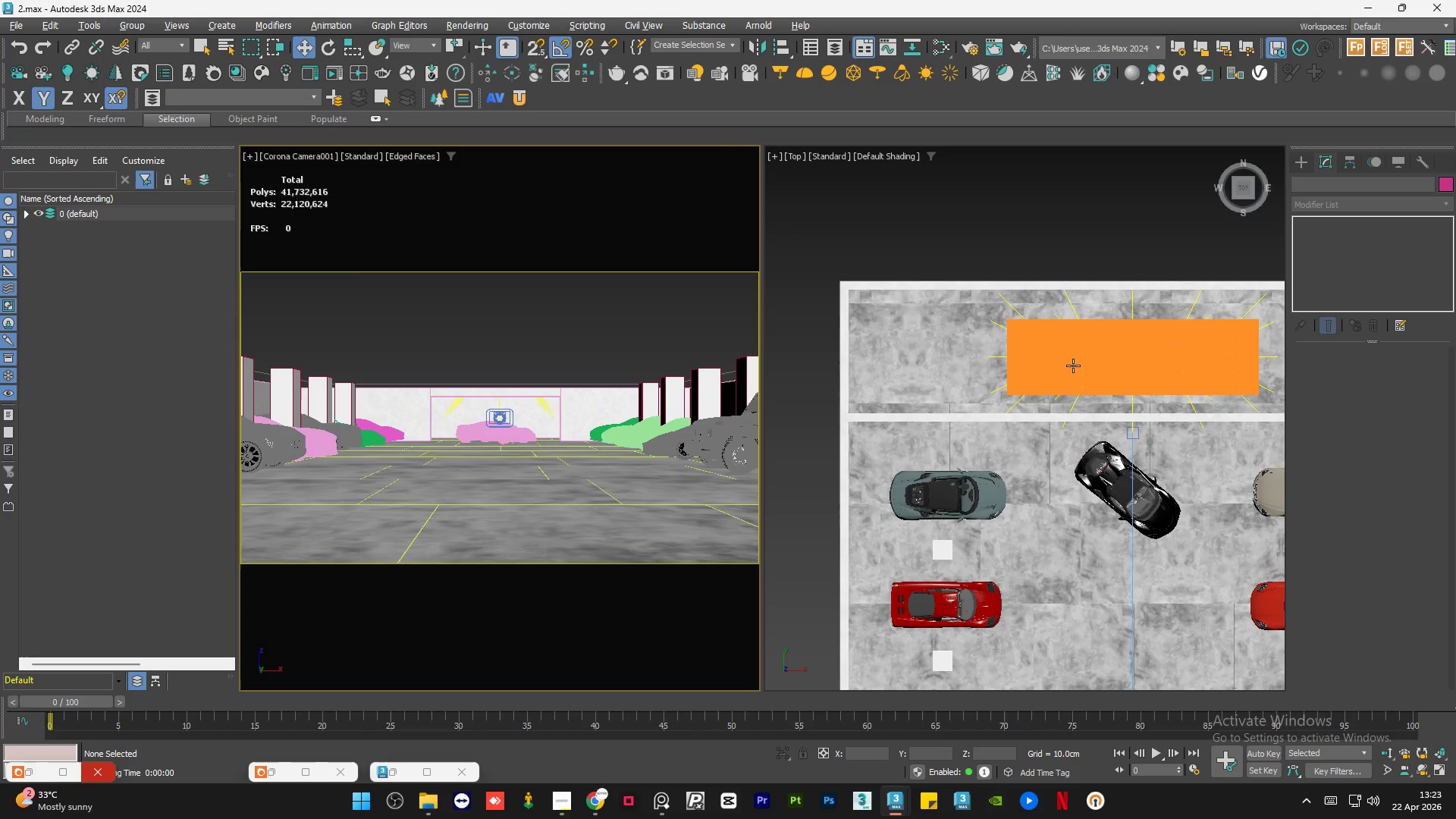 
left_click_drag(start_coordinate=[1451, 516], to_coordinate=[1452, 510])
 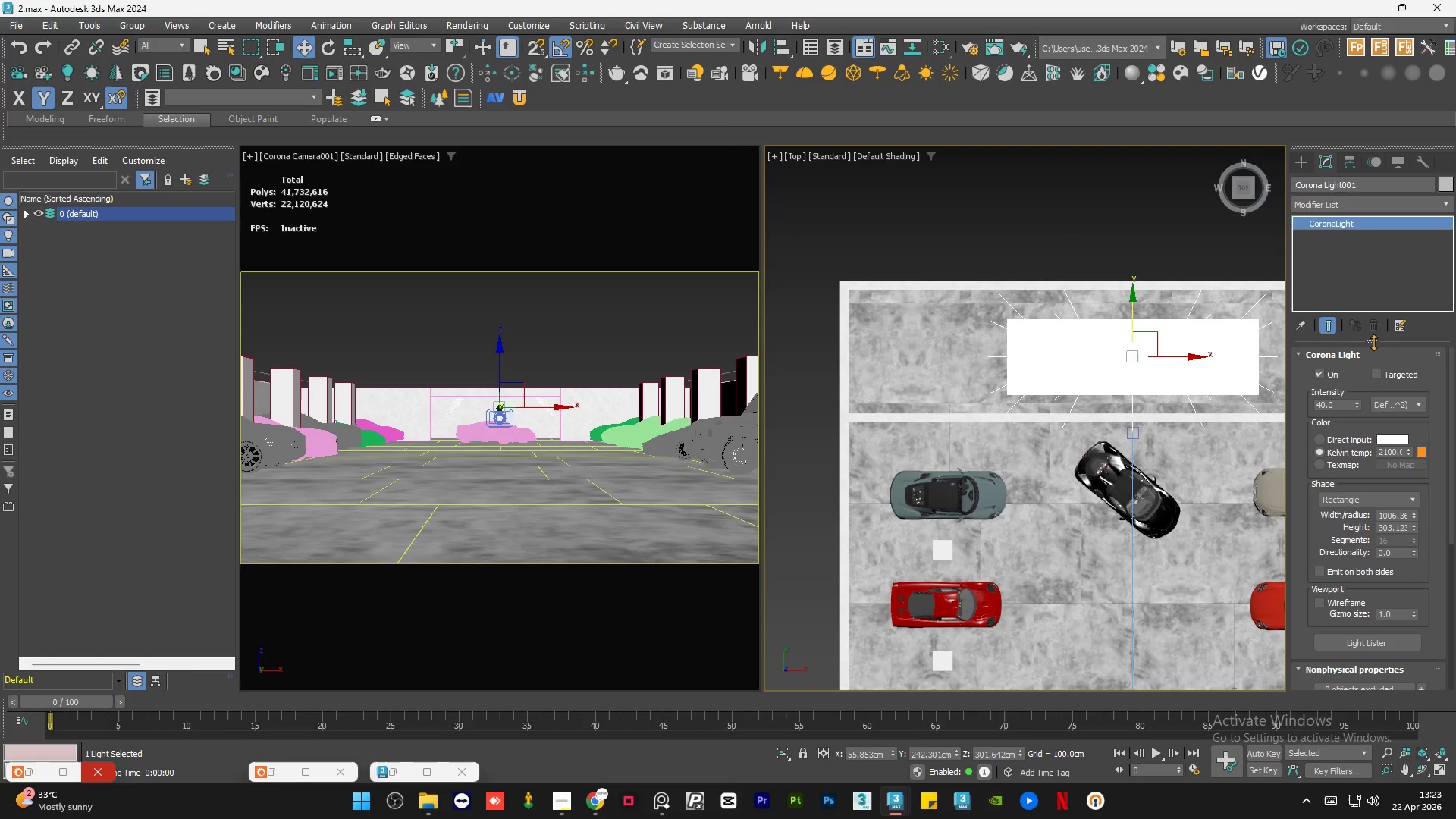 
left_click_drag(start_coordinate=[1373, 342], to_coordinate=[1373, 238])
 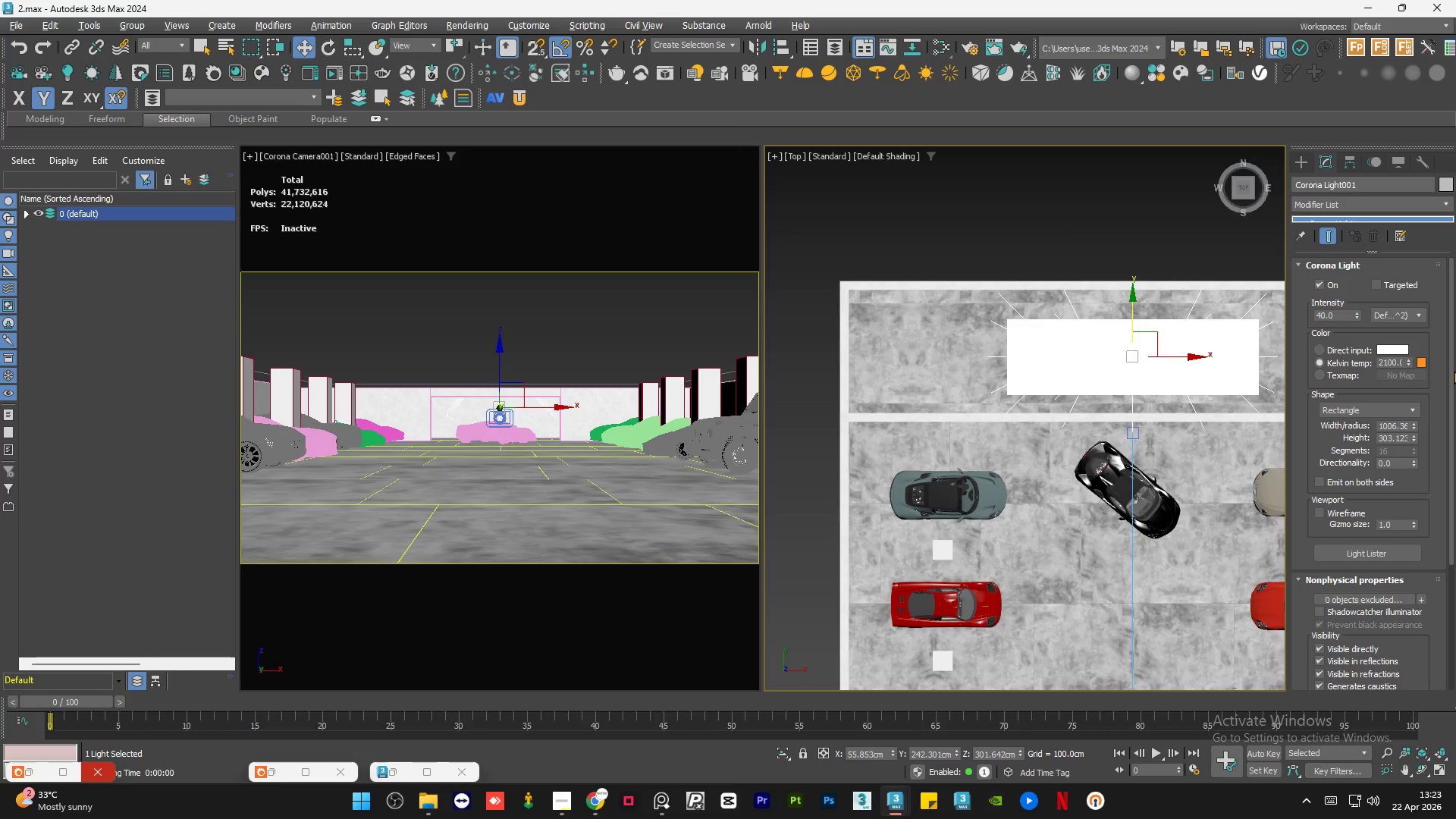 
left_click_drag(start_coordinate=[1454, 371], to_coordinate=[1451, 380])
 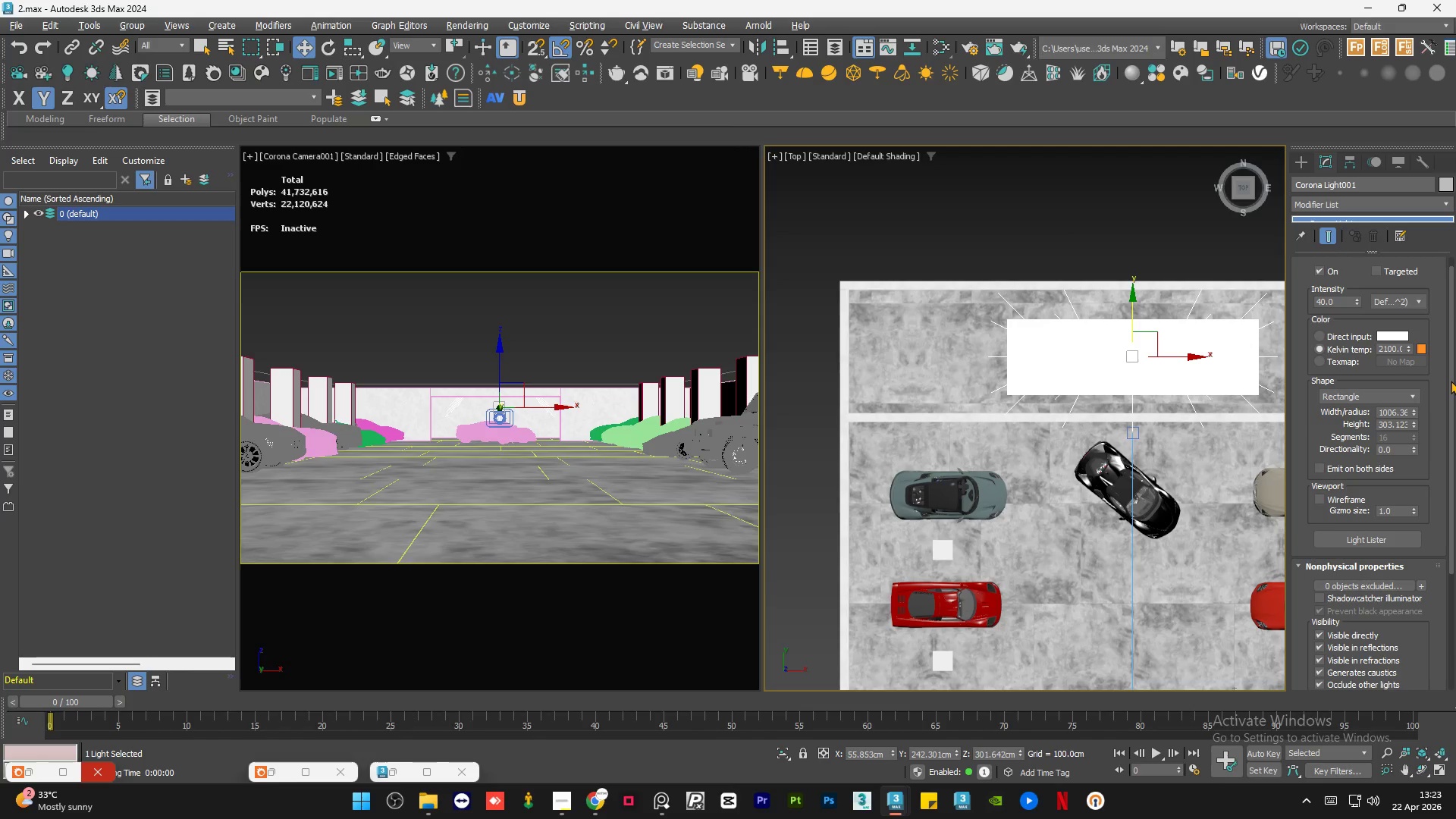 
key(NumpadMultiply)
 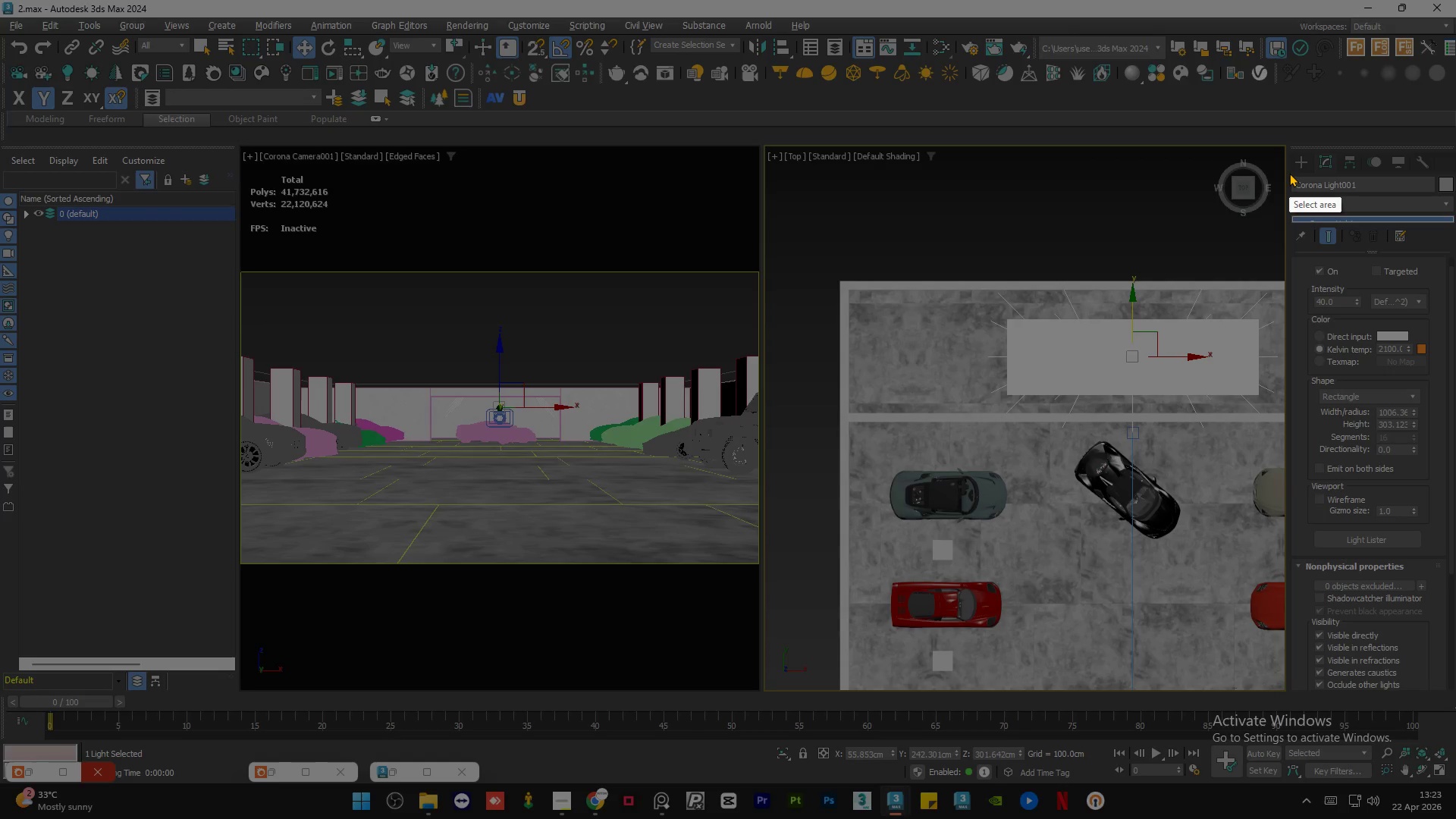 
left_click_drag(start_coordinate=[1287, 173], to_coordinate=[1455, 694])
 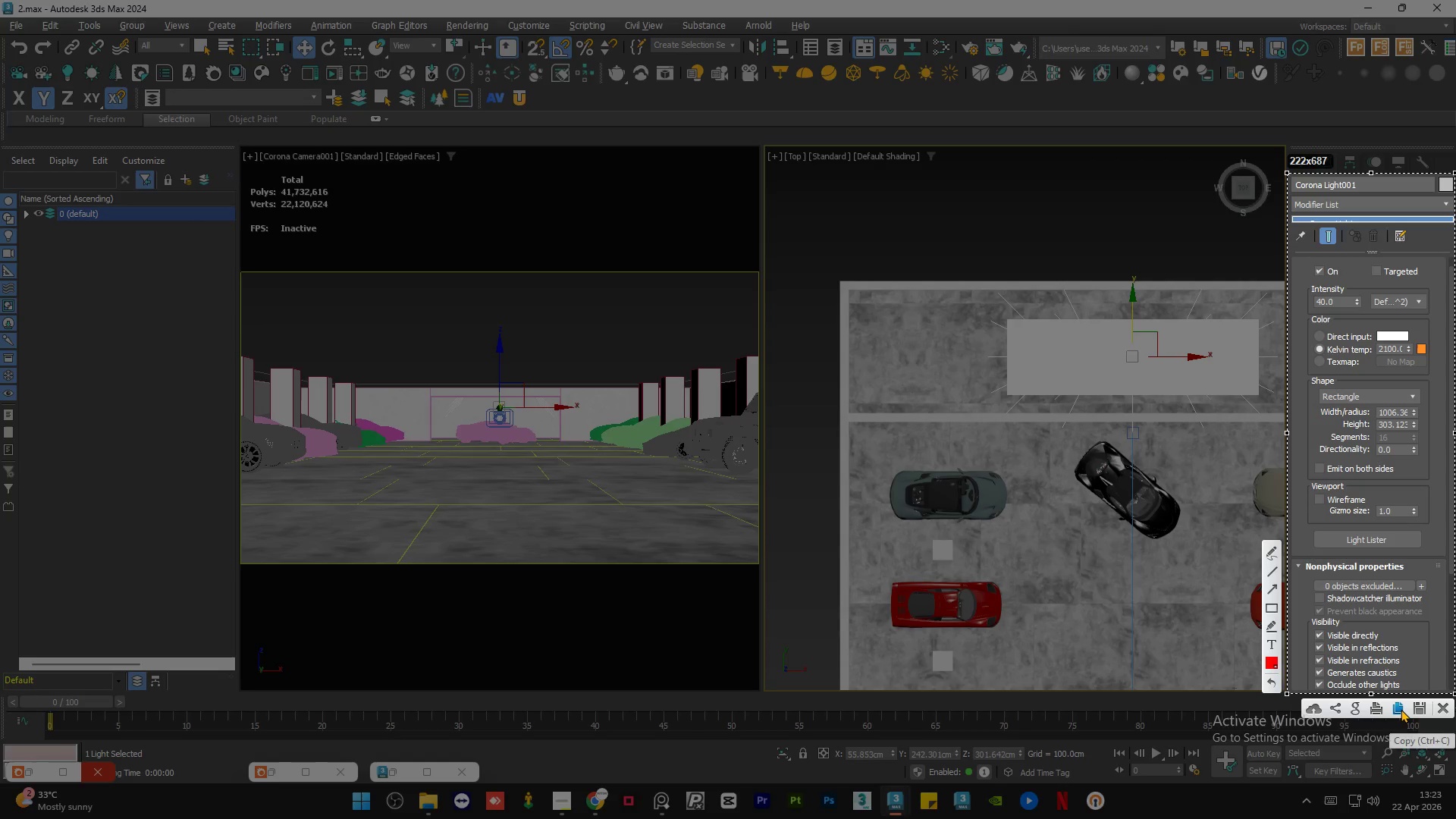 
left_click([1401, 709])
 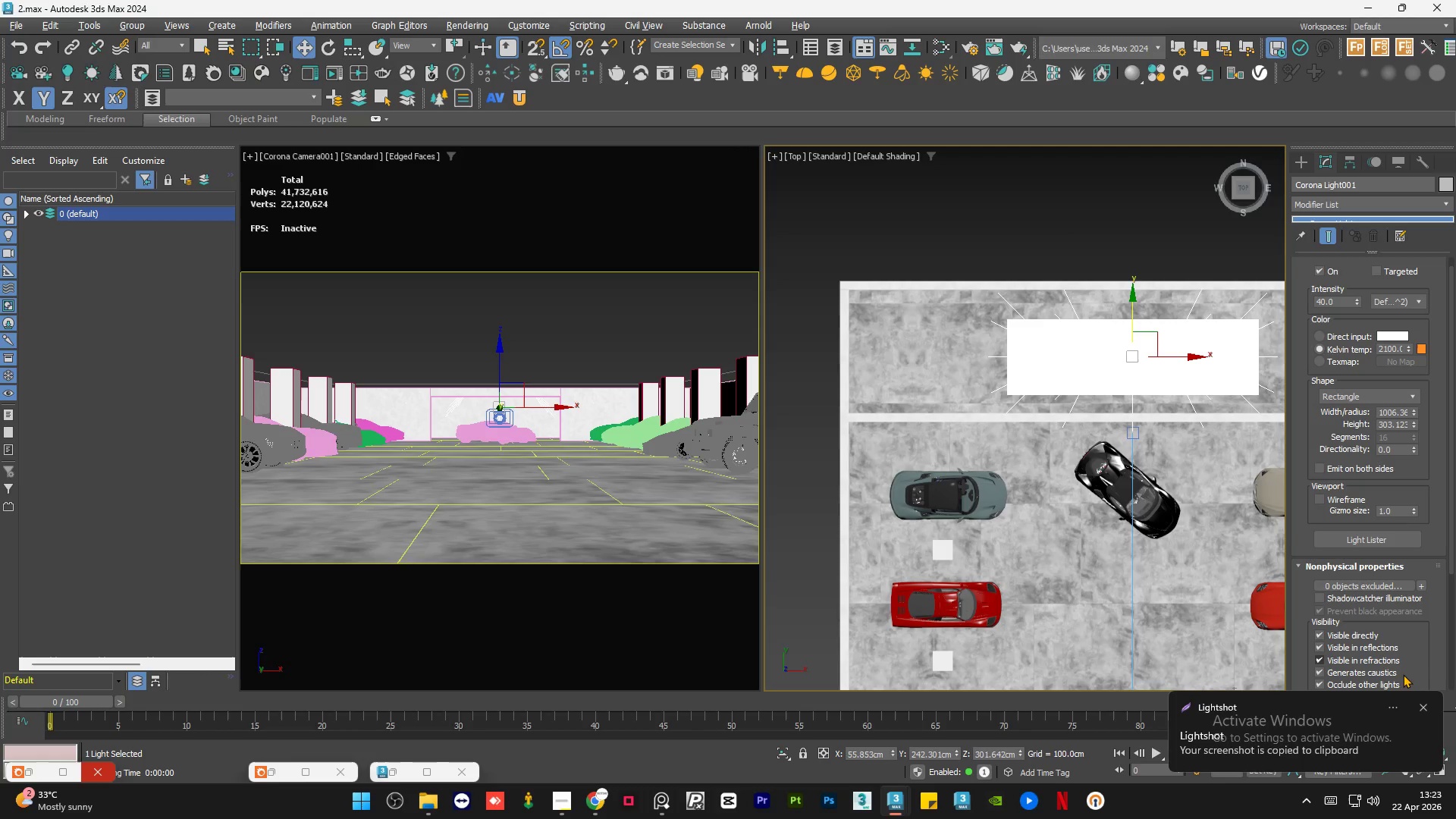 
left_click([1420, 707])
 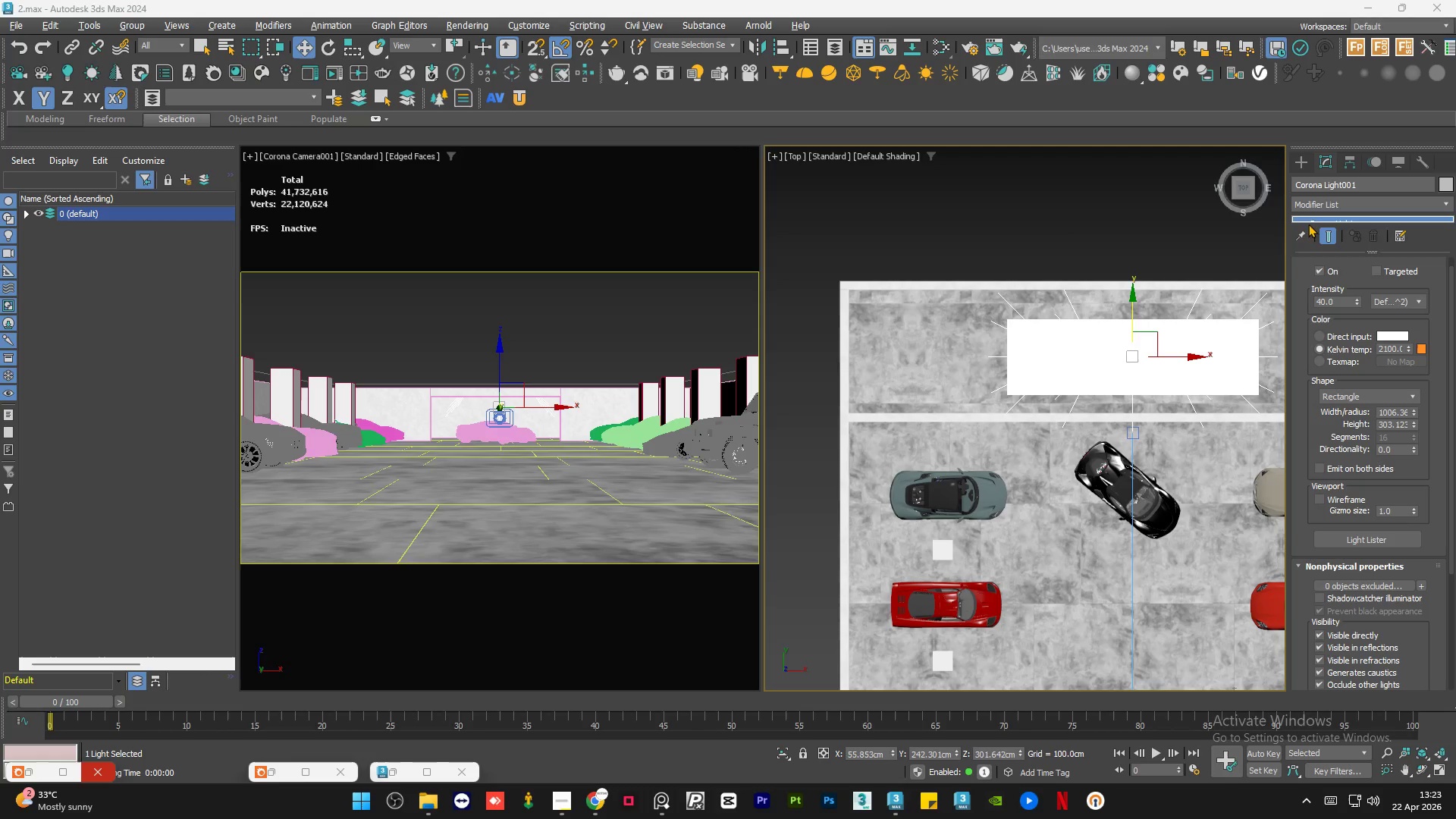 
key(NumpadMultiply)
 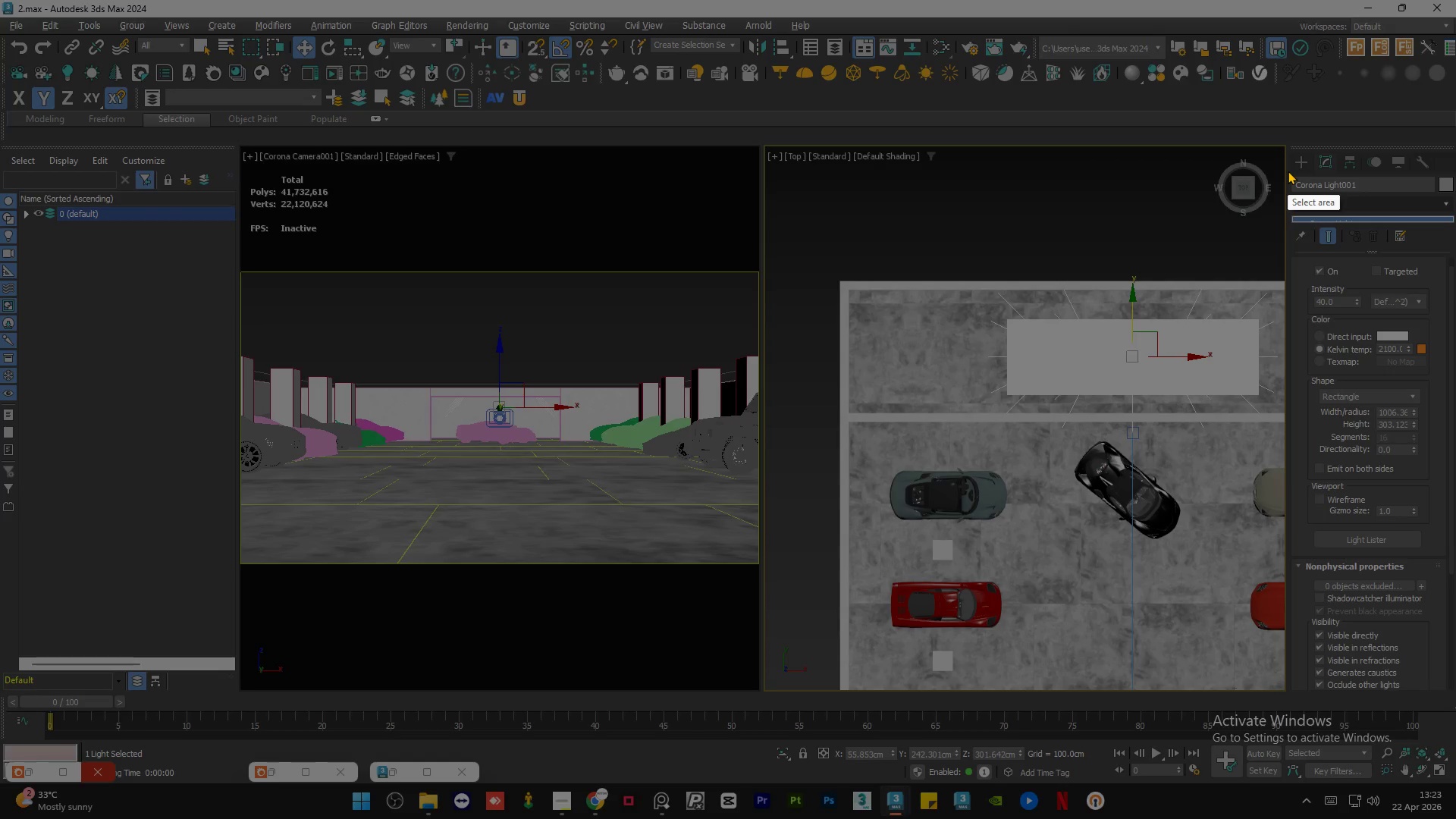 
left_click_drag(start_coordinate=[1286, 171], to_coordinate=[1455, 689])
 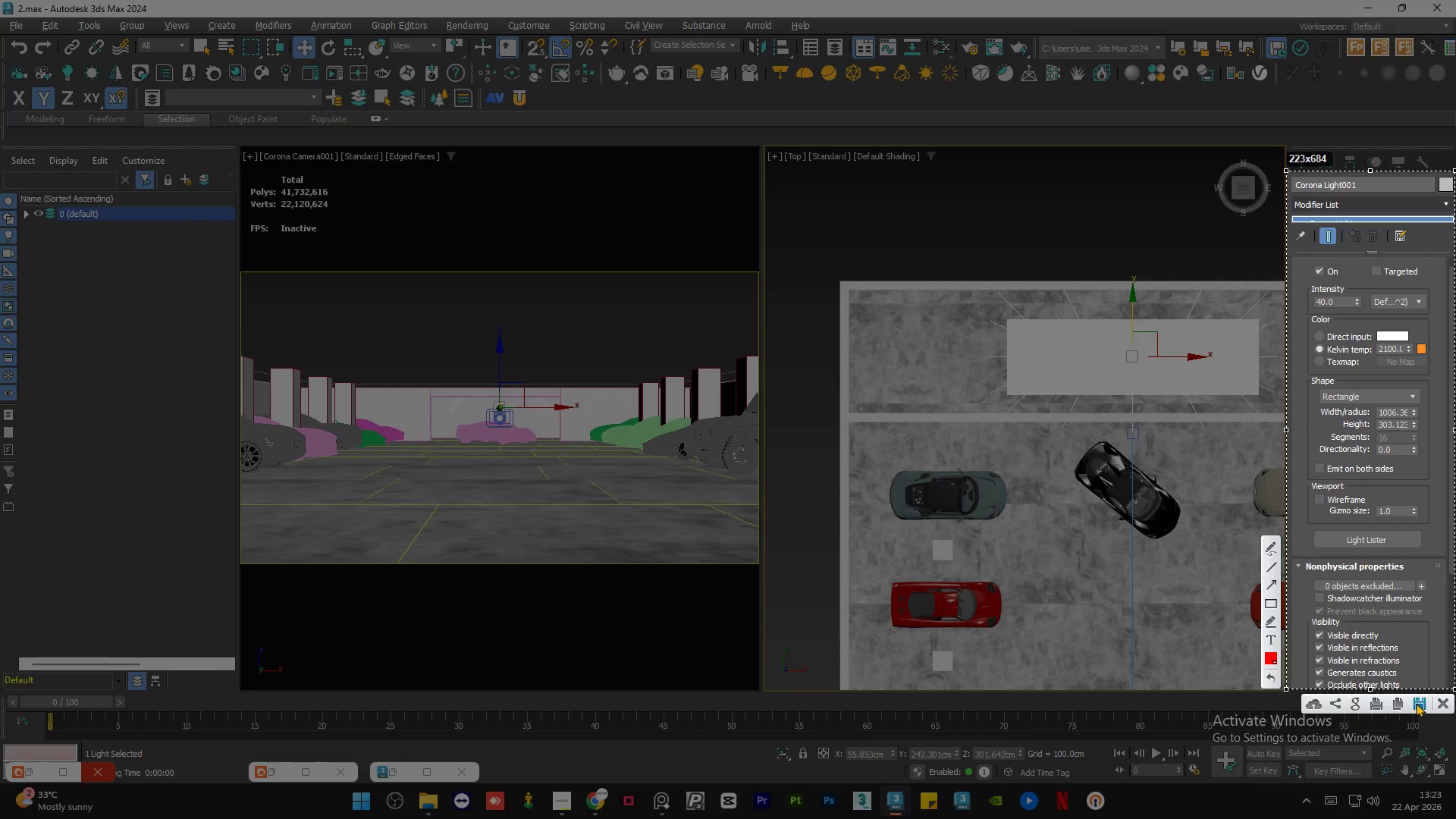 
left_click([1416, 703])
 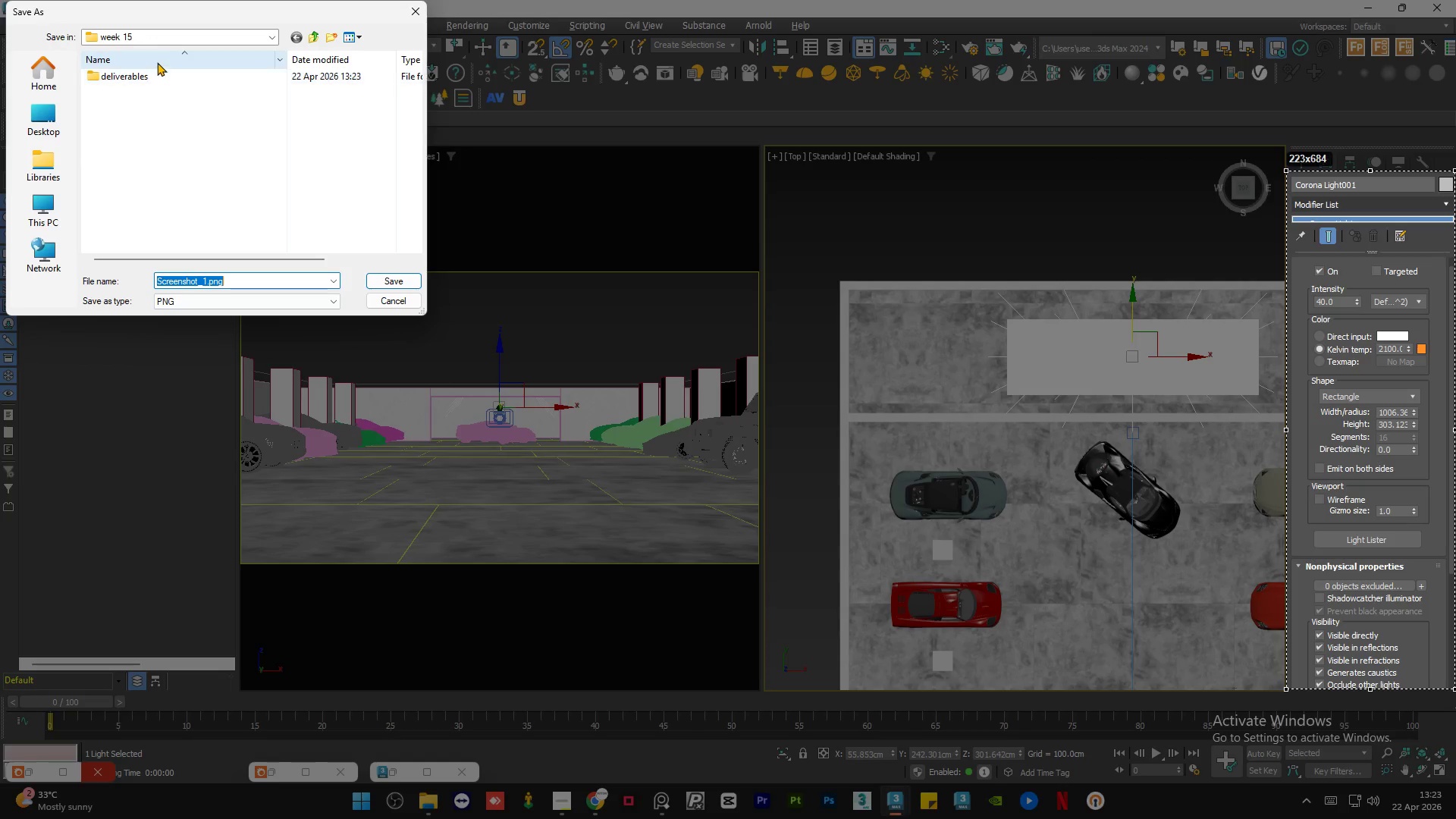 
double_click([150, 74])
 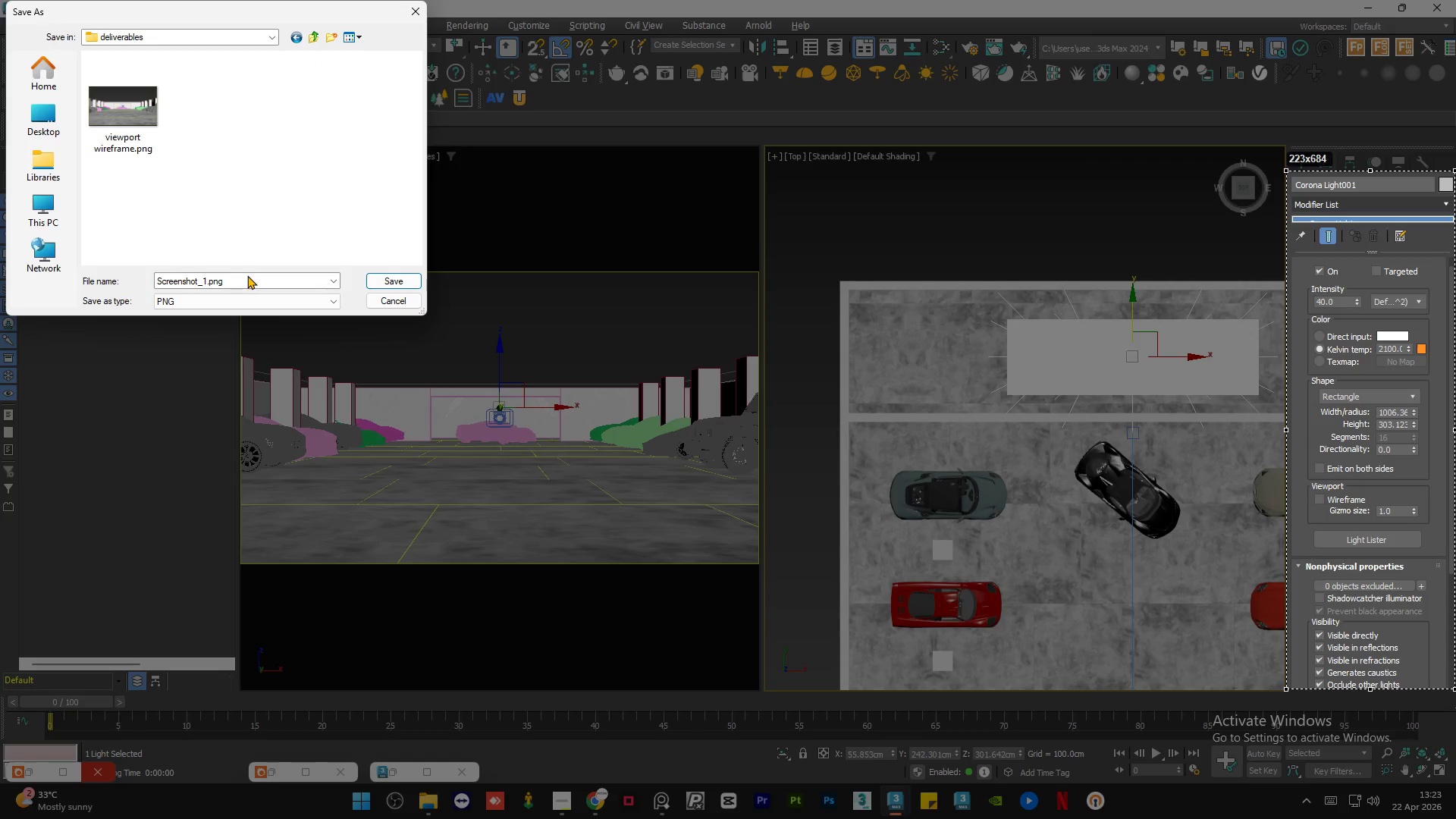 
left_click([246, 278])
 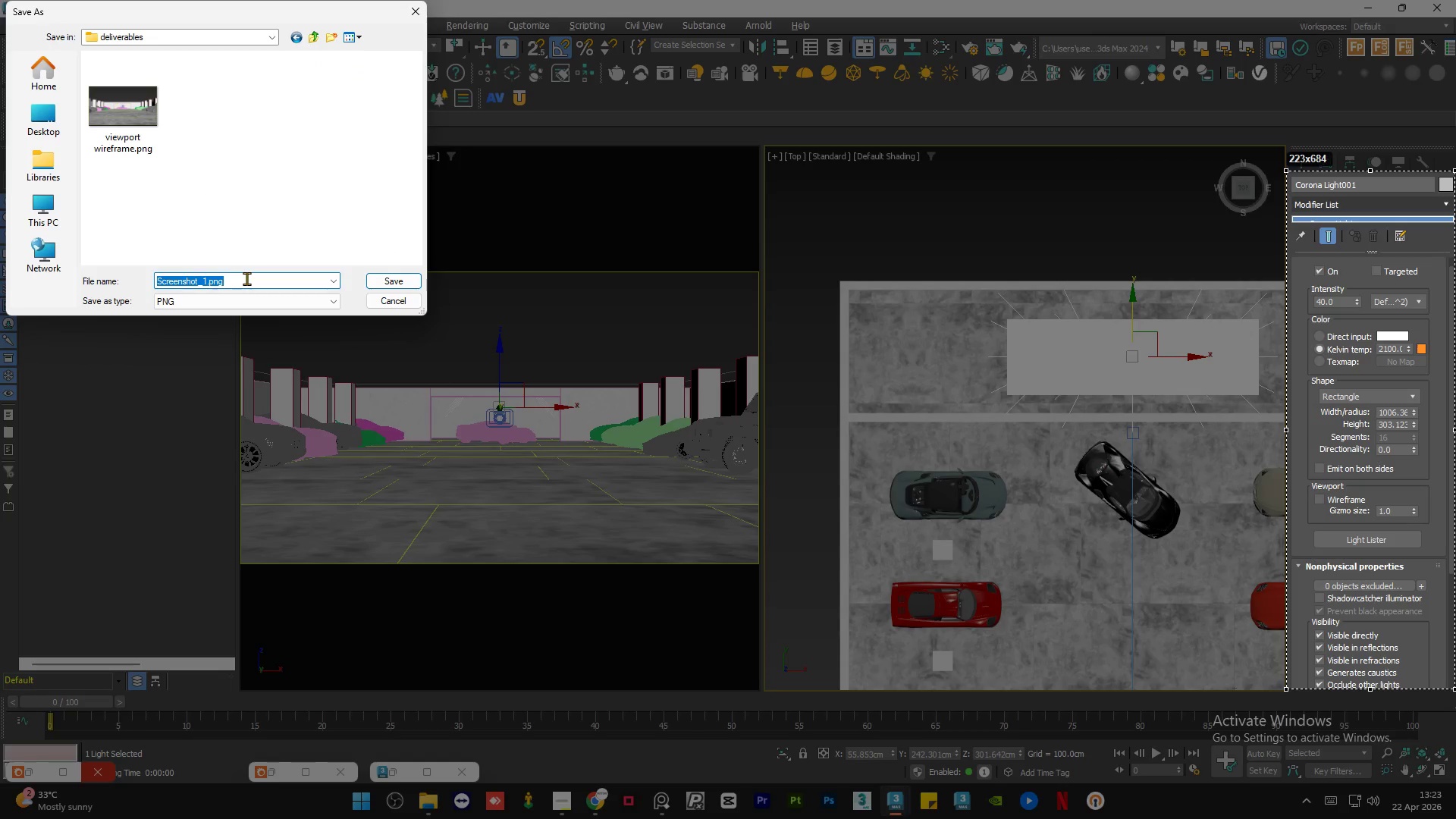 
type(light modifier)
 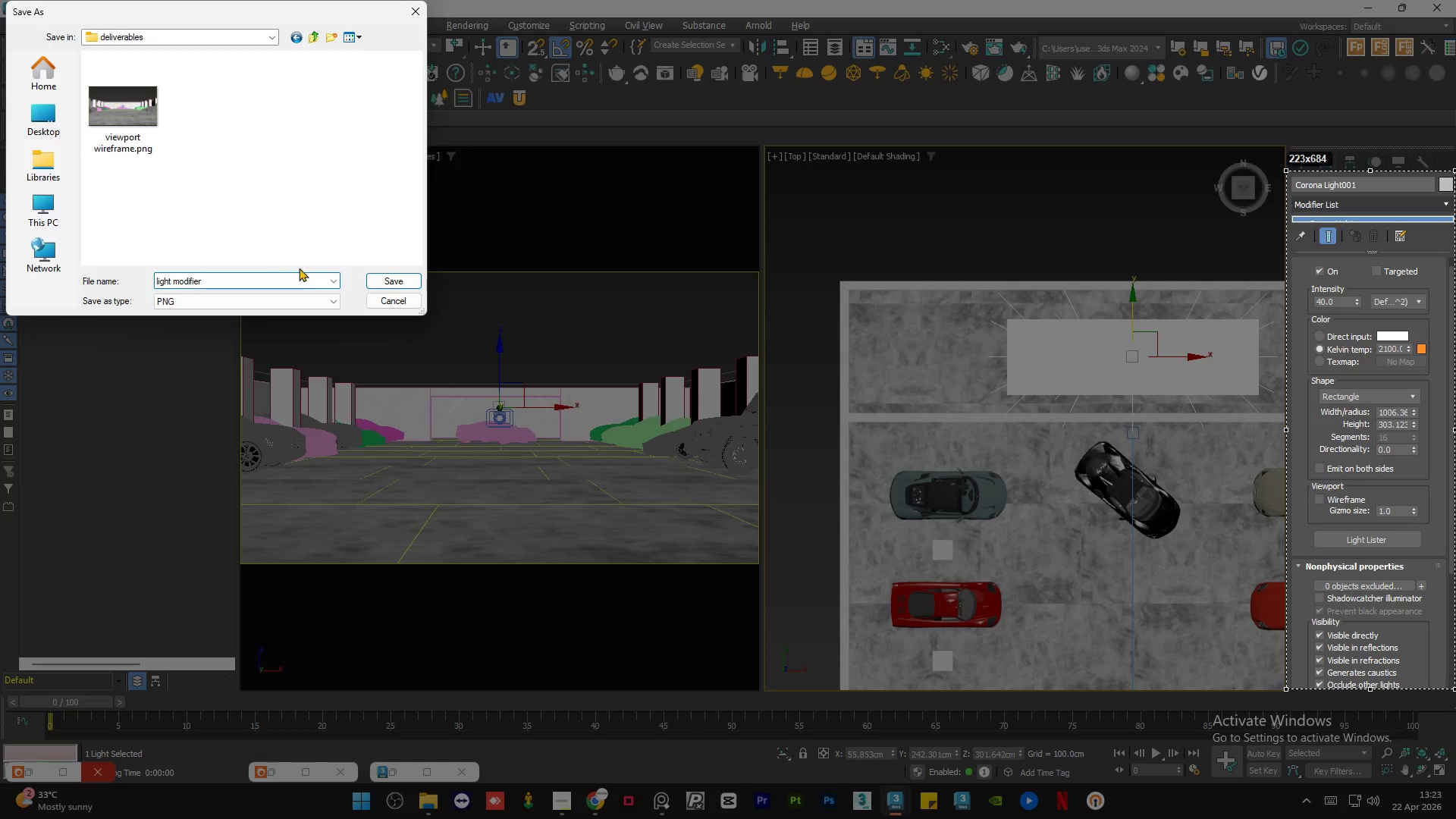 
left_click([402, 281])
 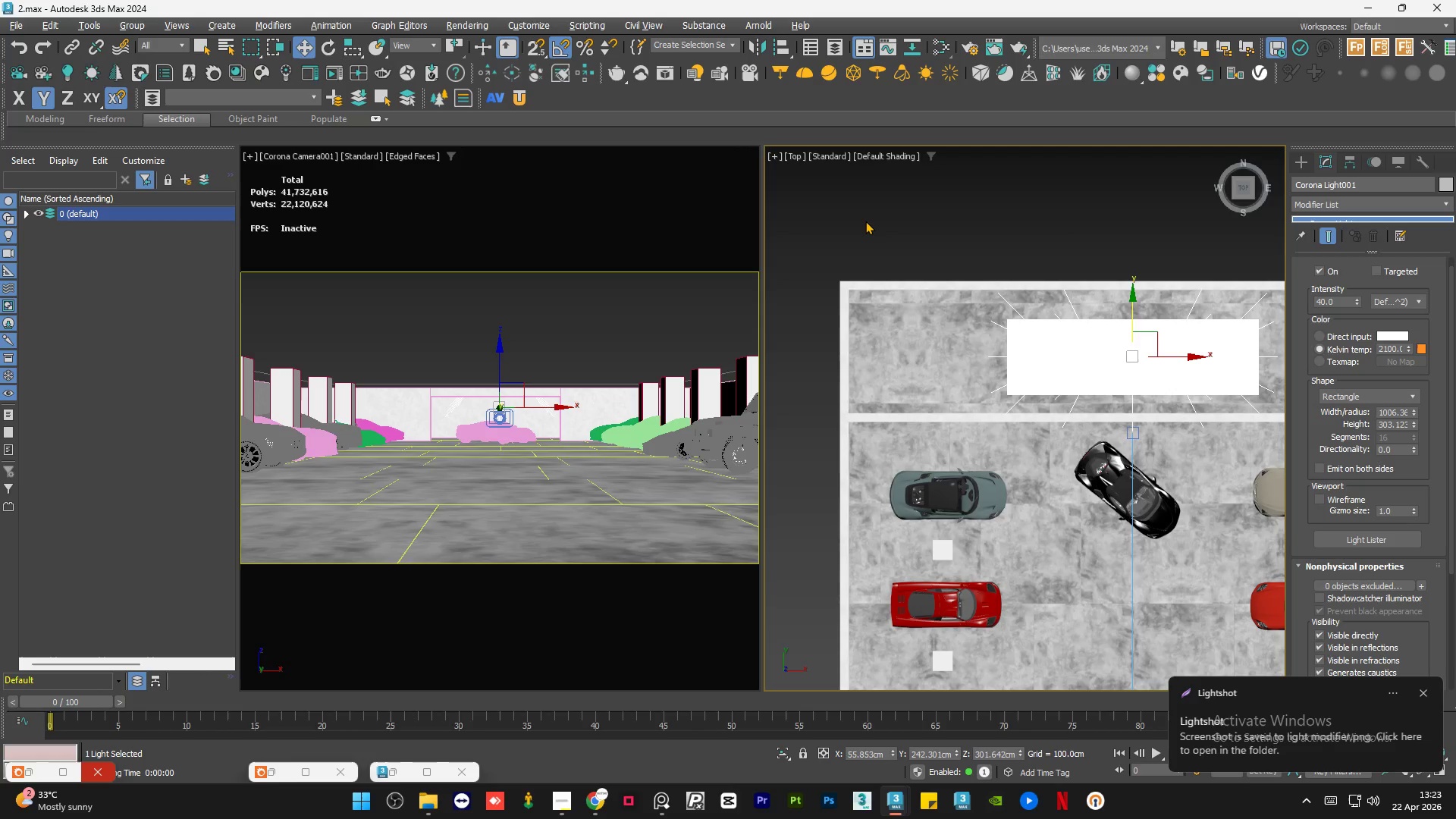 
wait(10.42)
 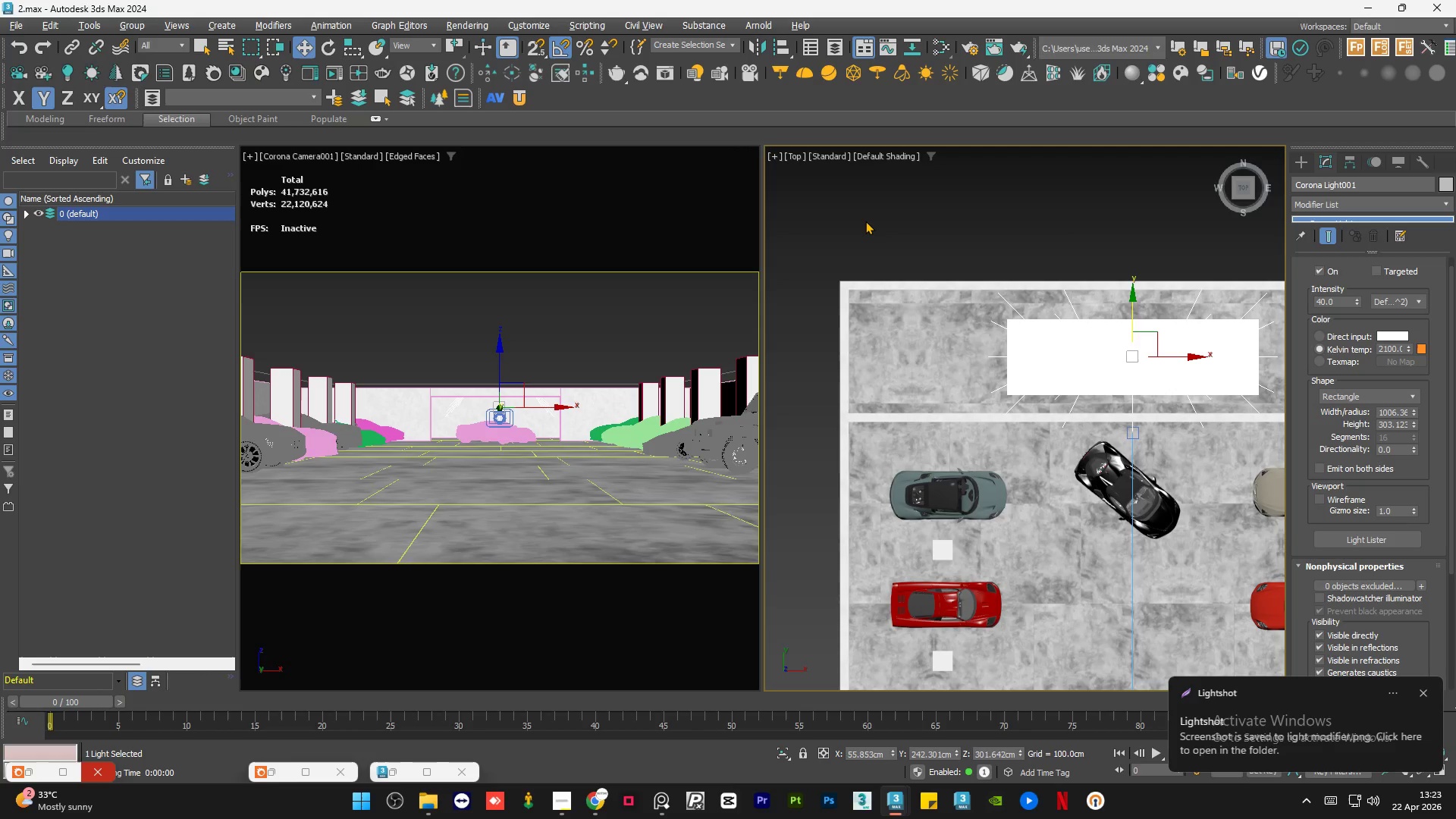 
left_click([865, 221])
 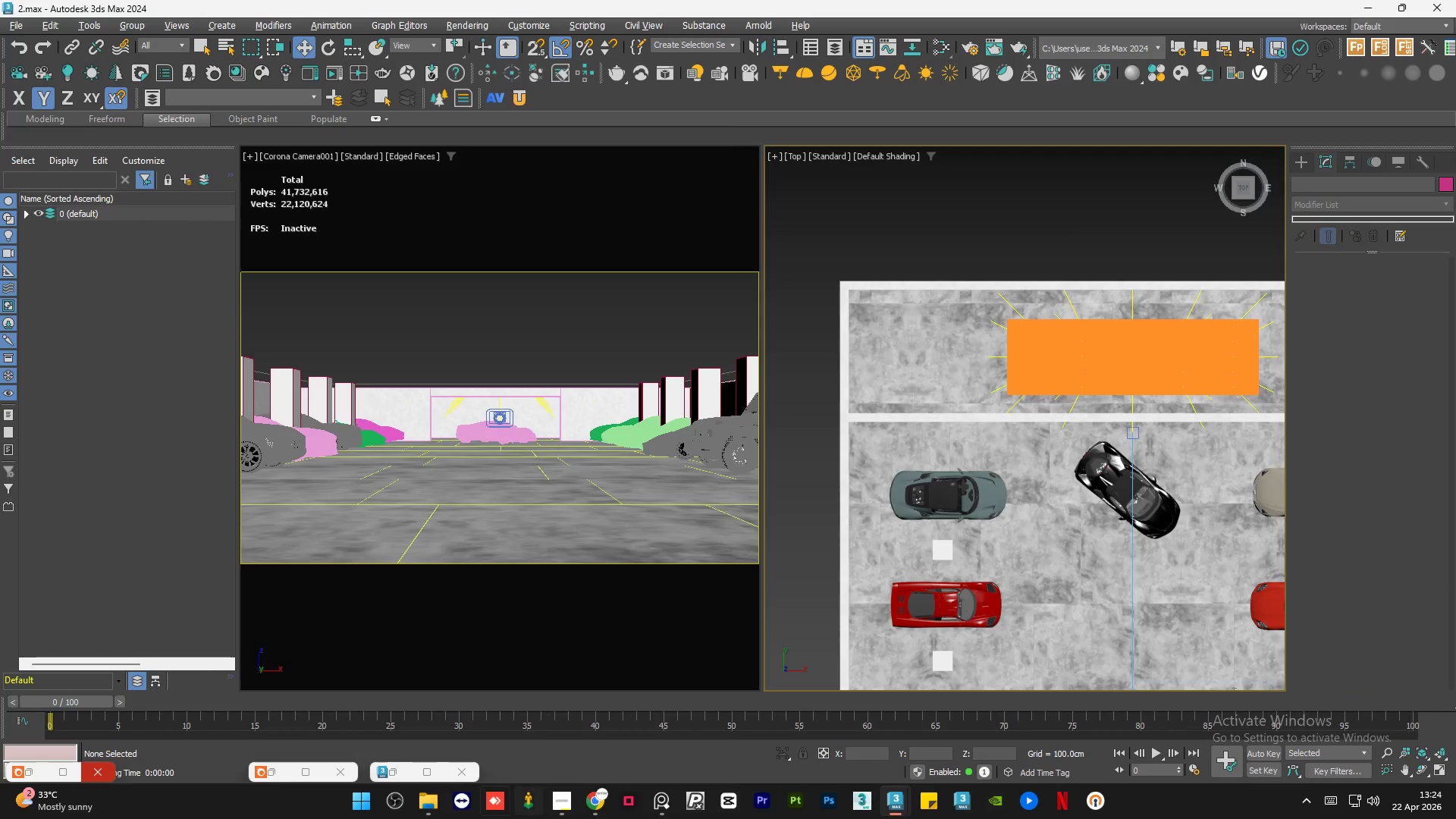 
left_click([568, 808])